 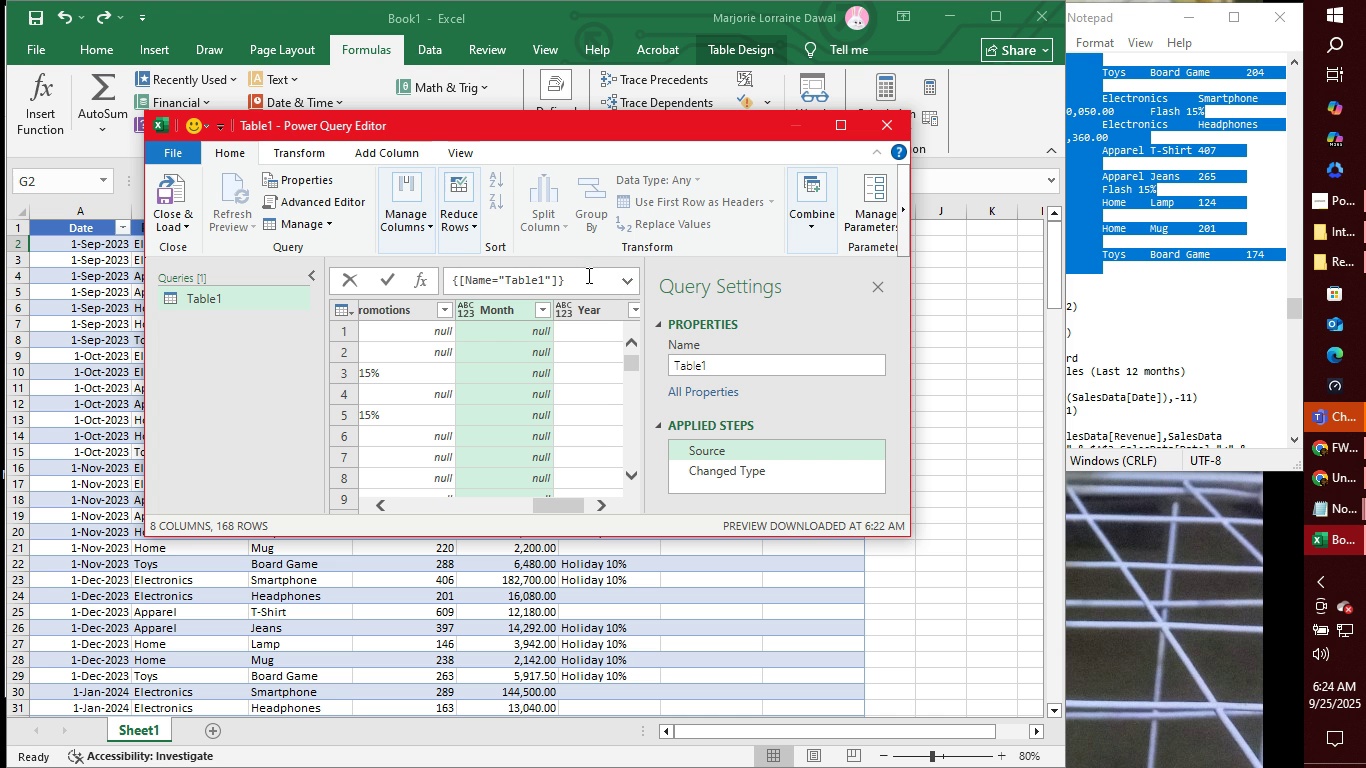 
key(Enter)
 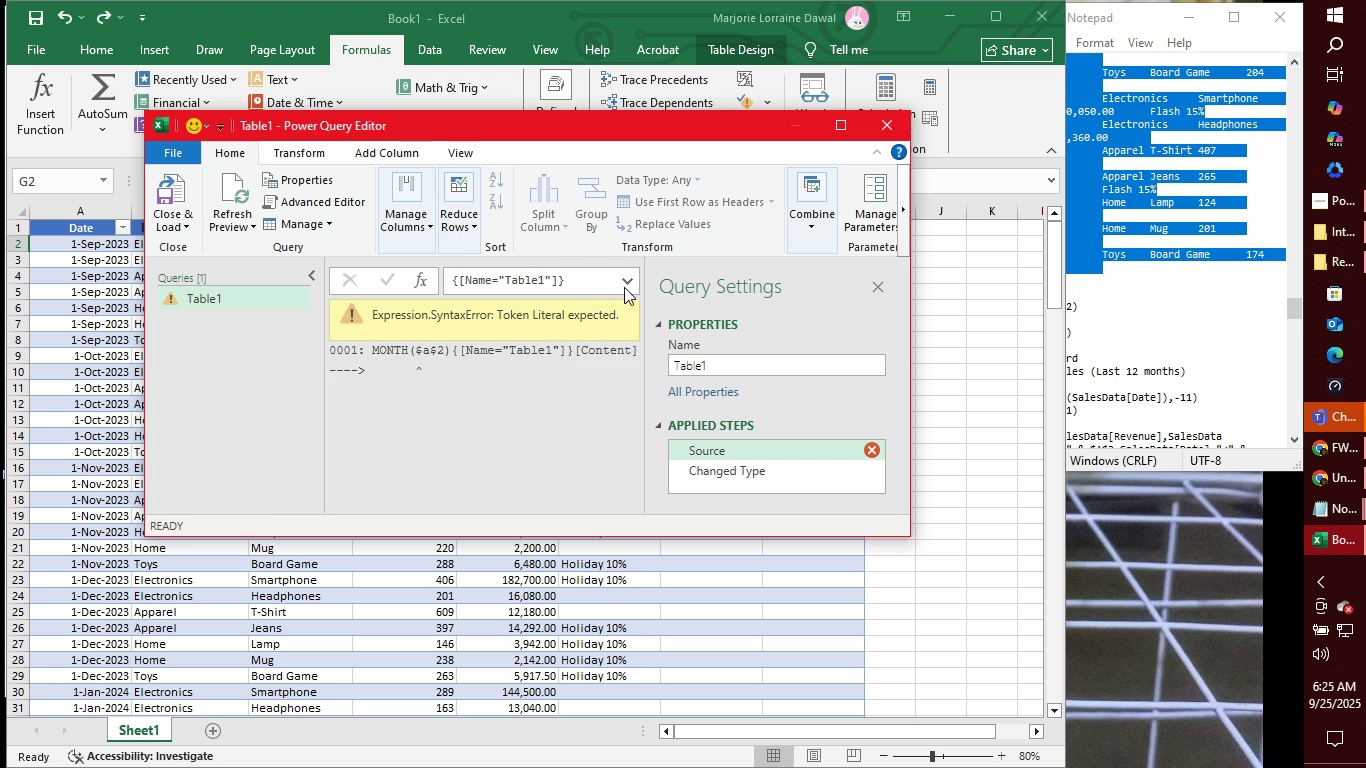 
wait(7.72)
 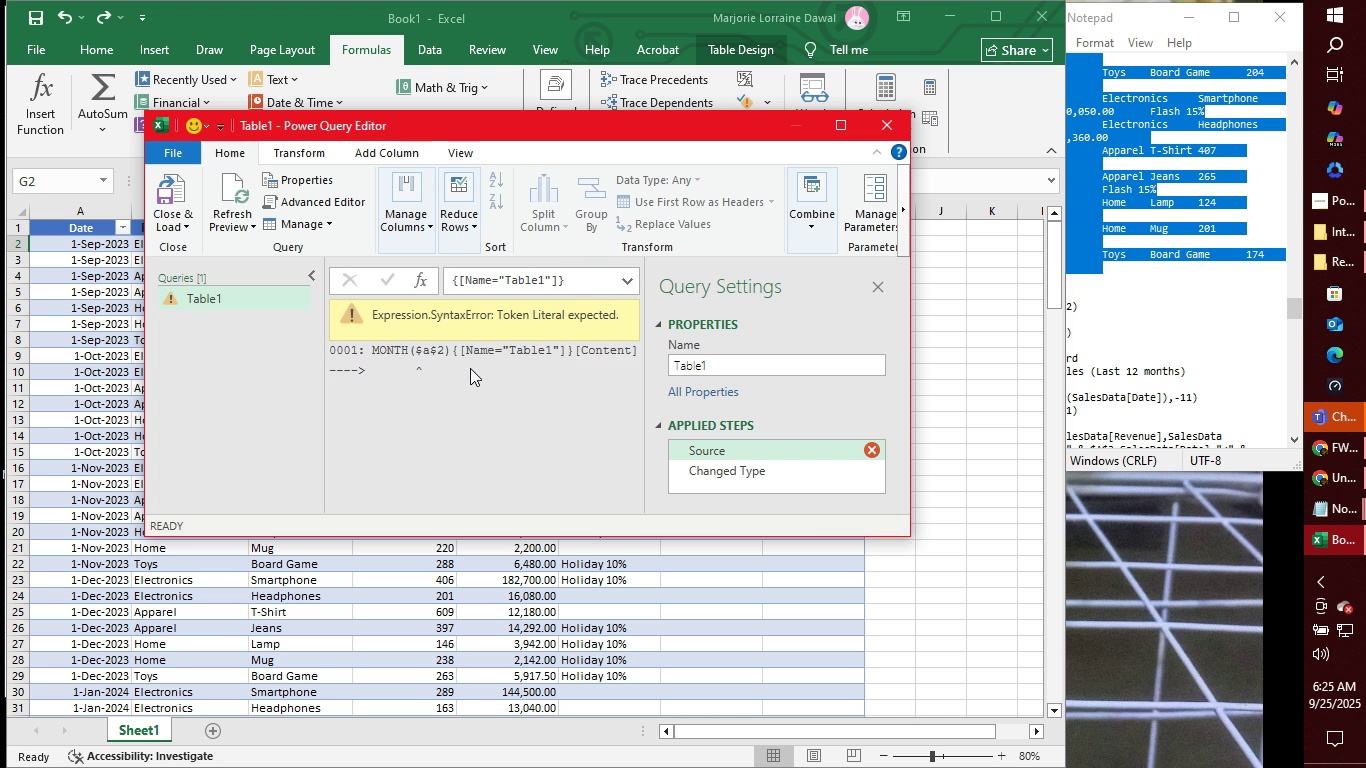 
left_click([888, 119])
 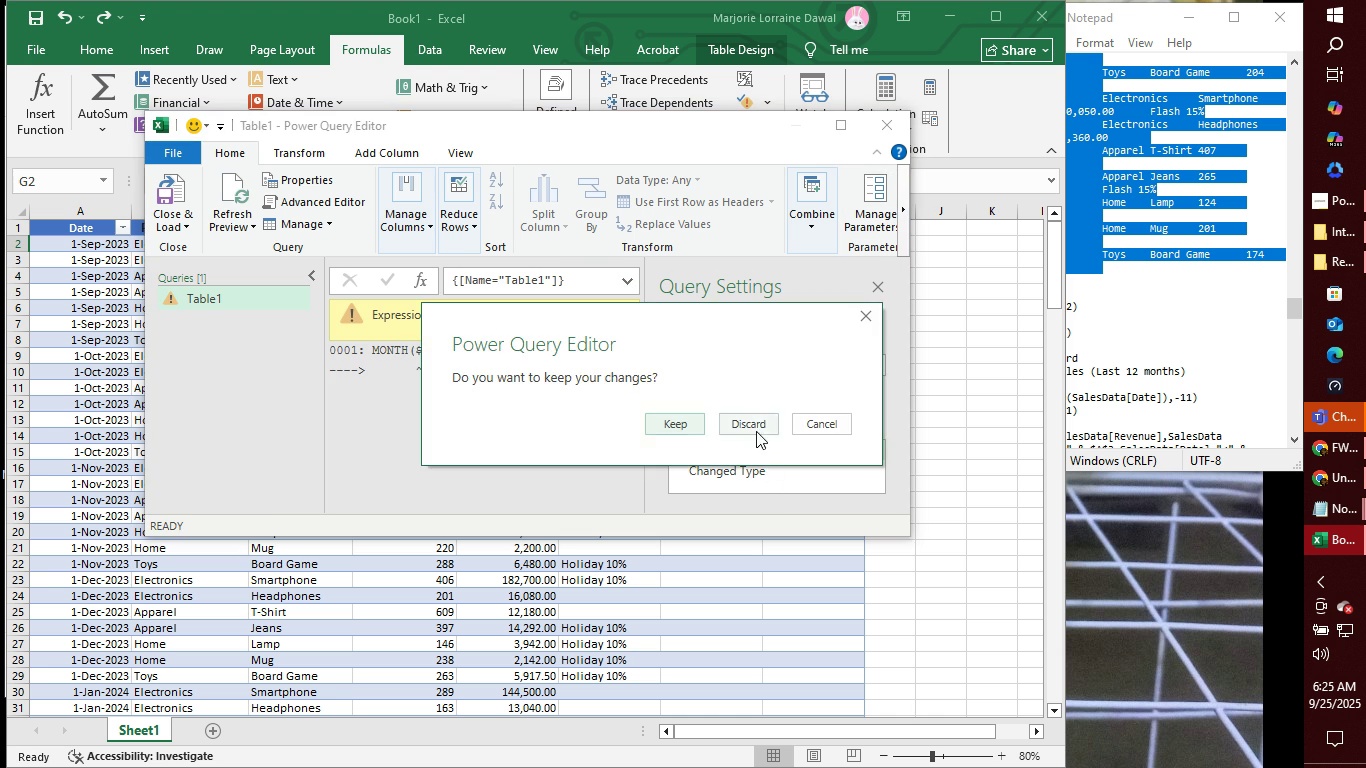 
left_click([757, 421])
 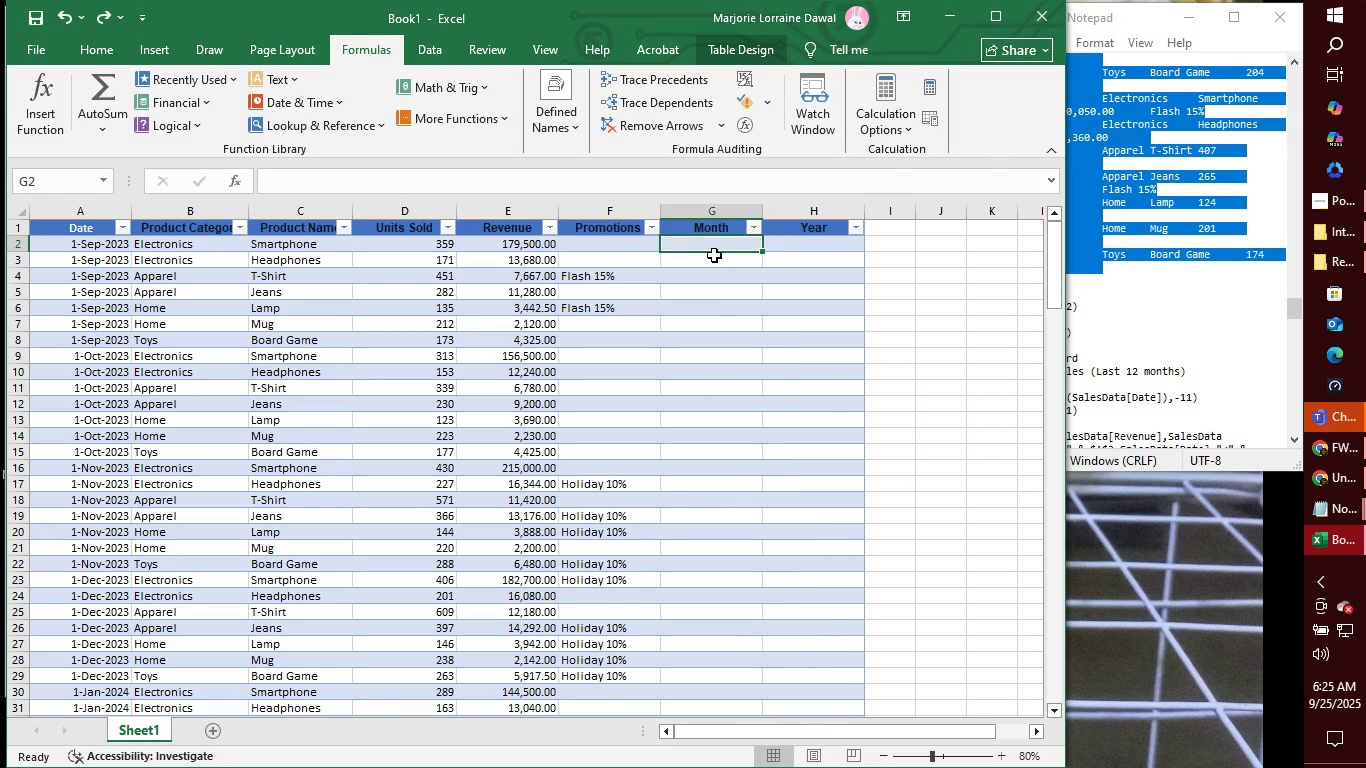 
left_click([720, 243])
 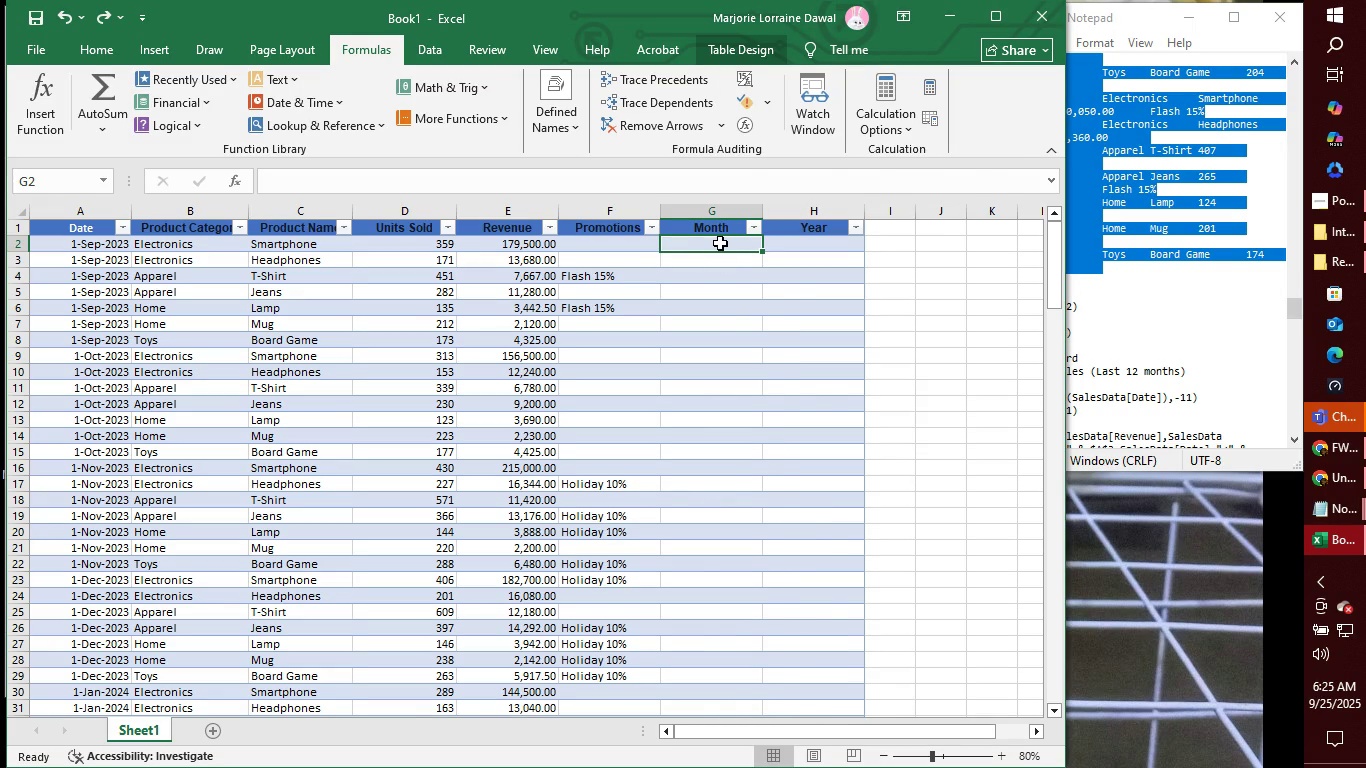 
right_click([720, 243])
 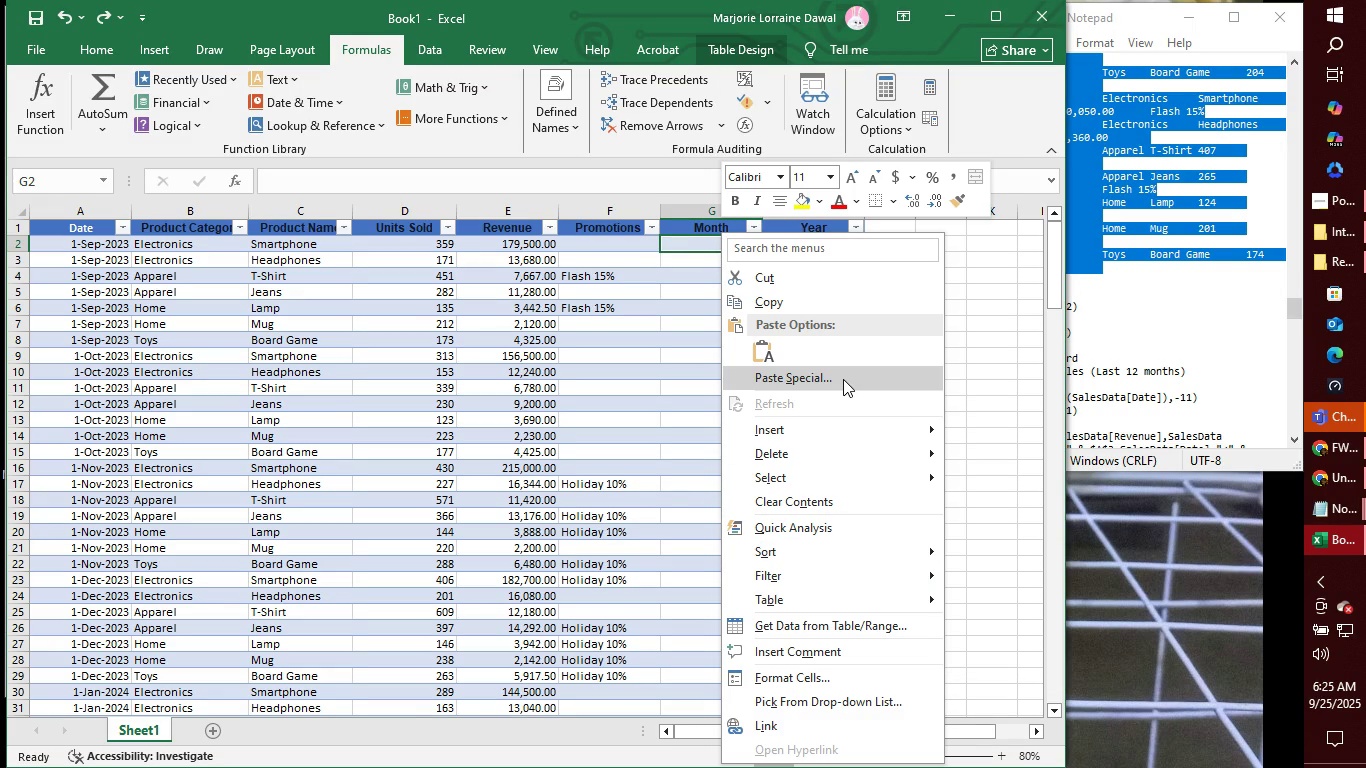 
wait(8.27)
 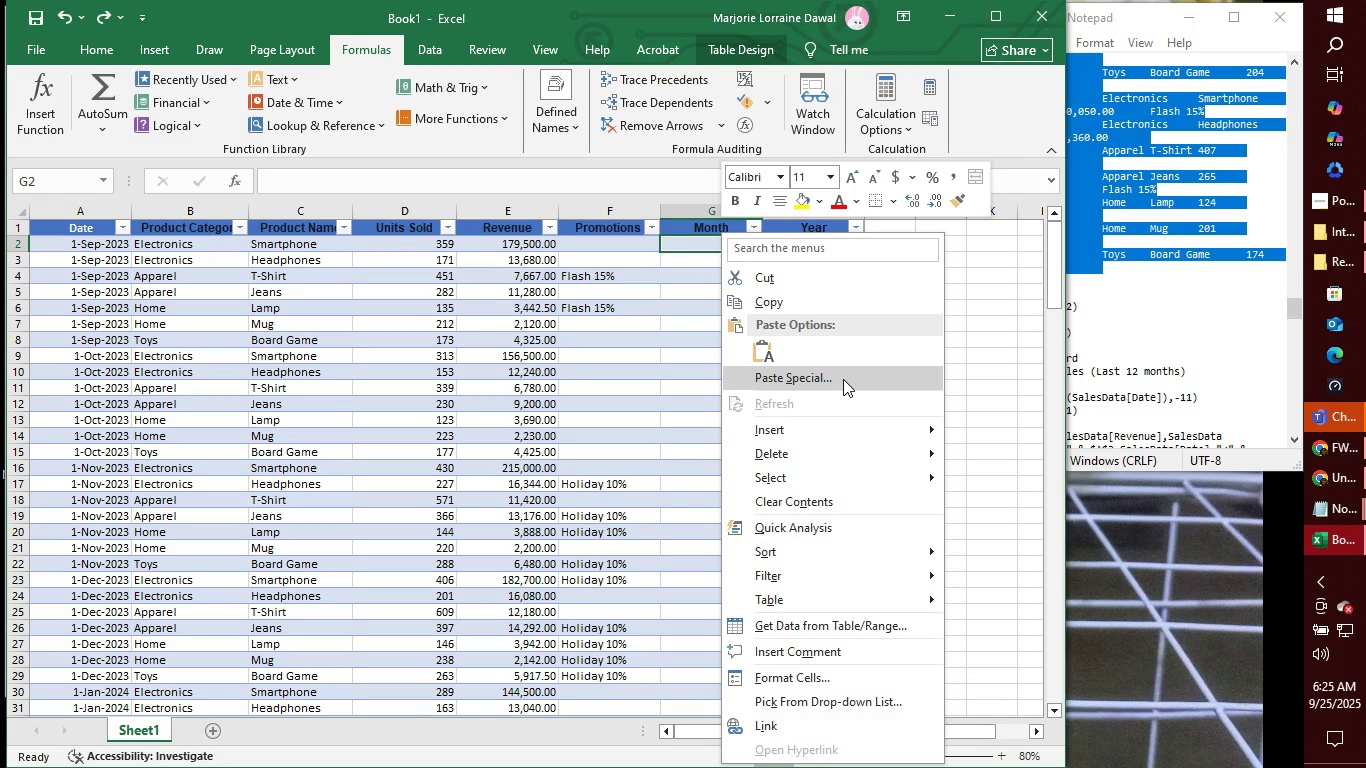 
left_click([855, 701])
 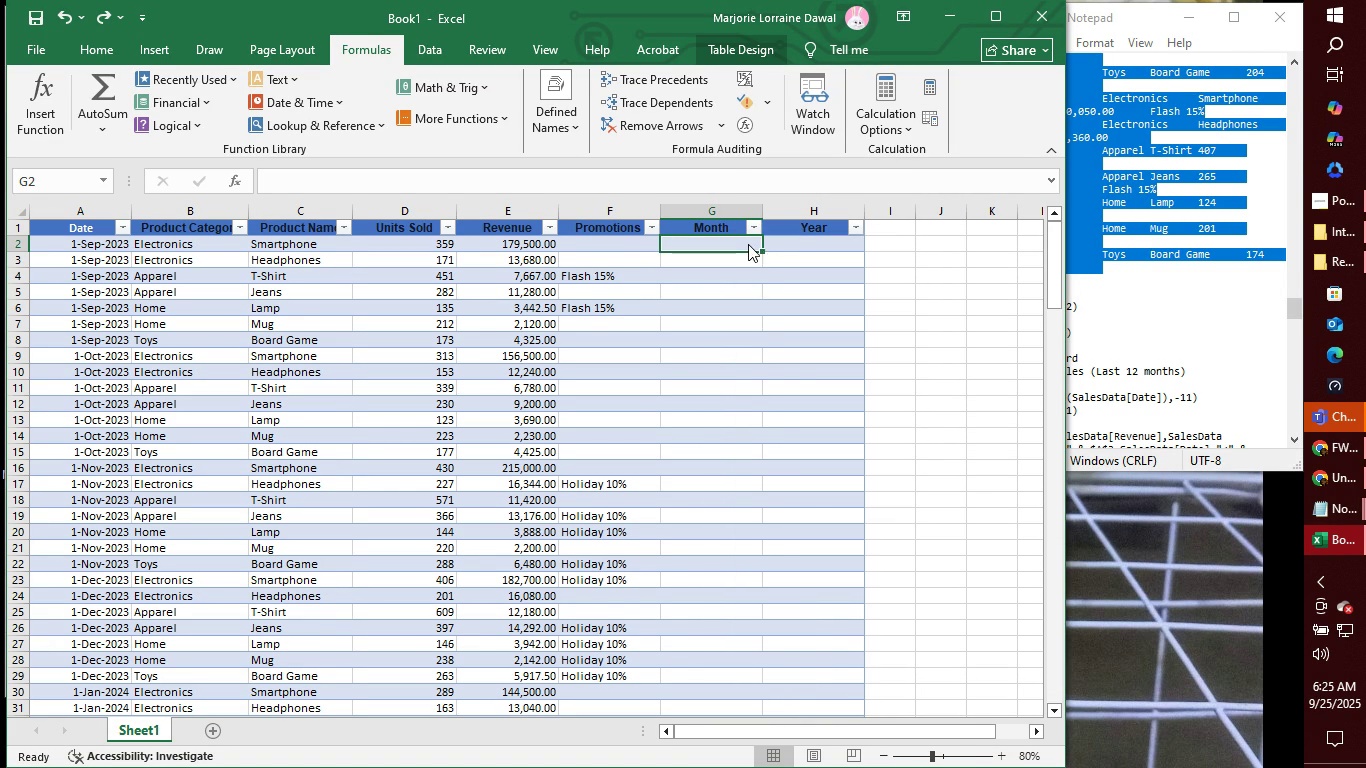 
left_click([748, 244])
 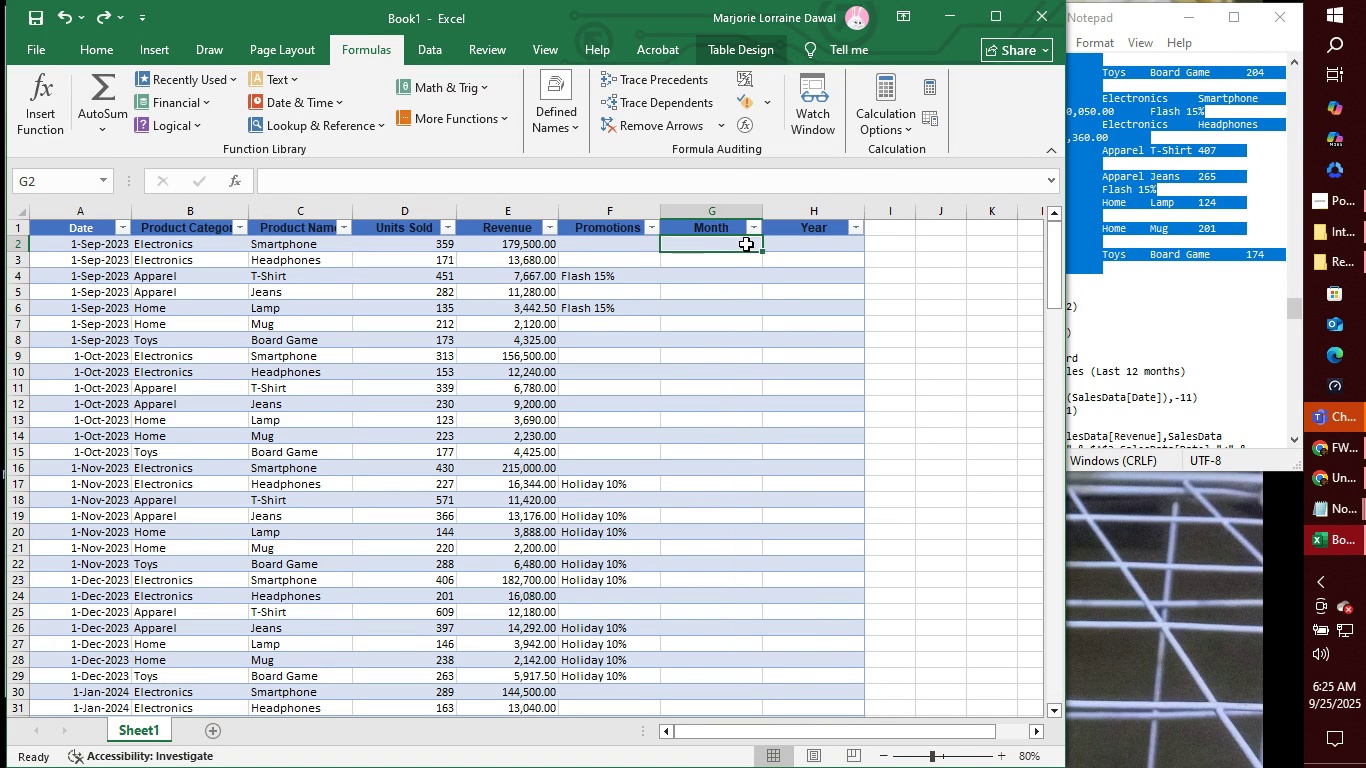 
left_click([746, 244])
 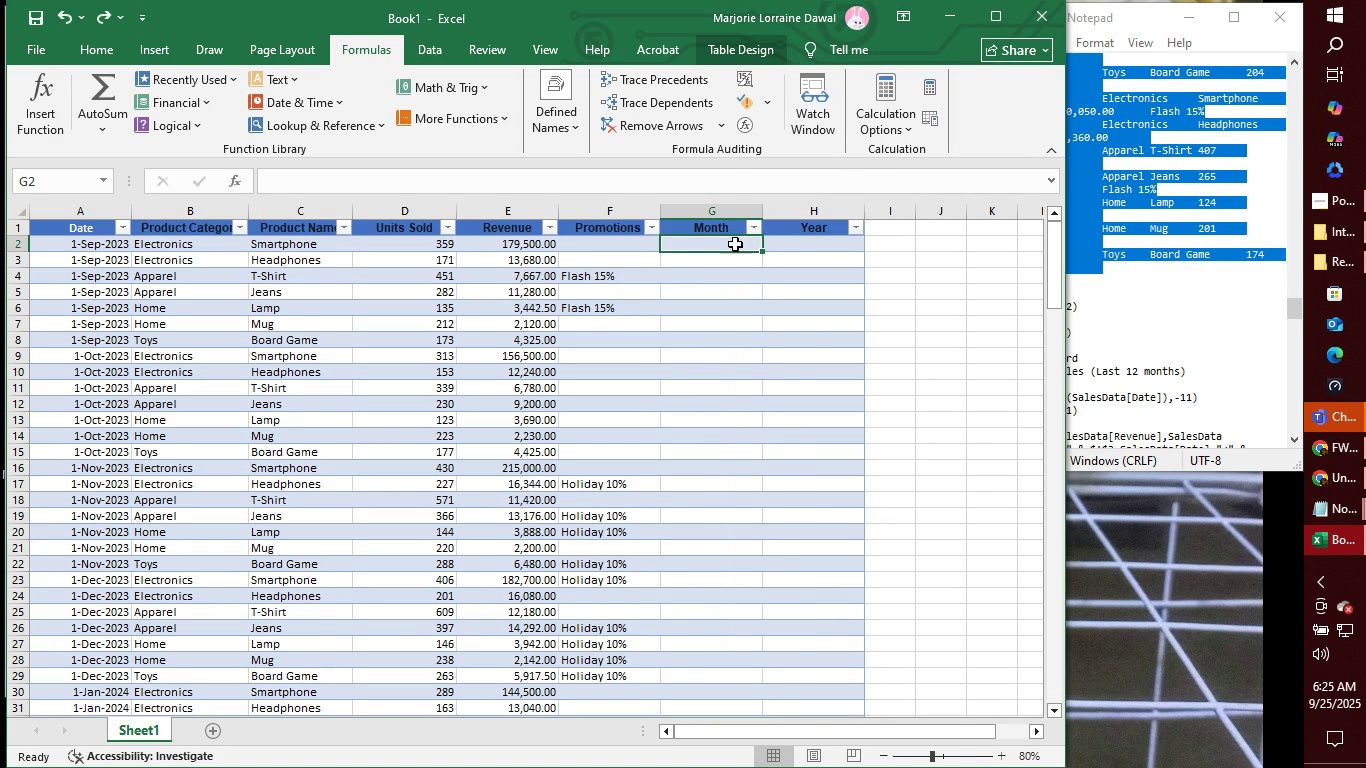 
right_click([735, 244])
 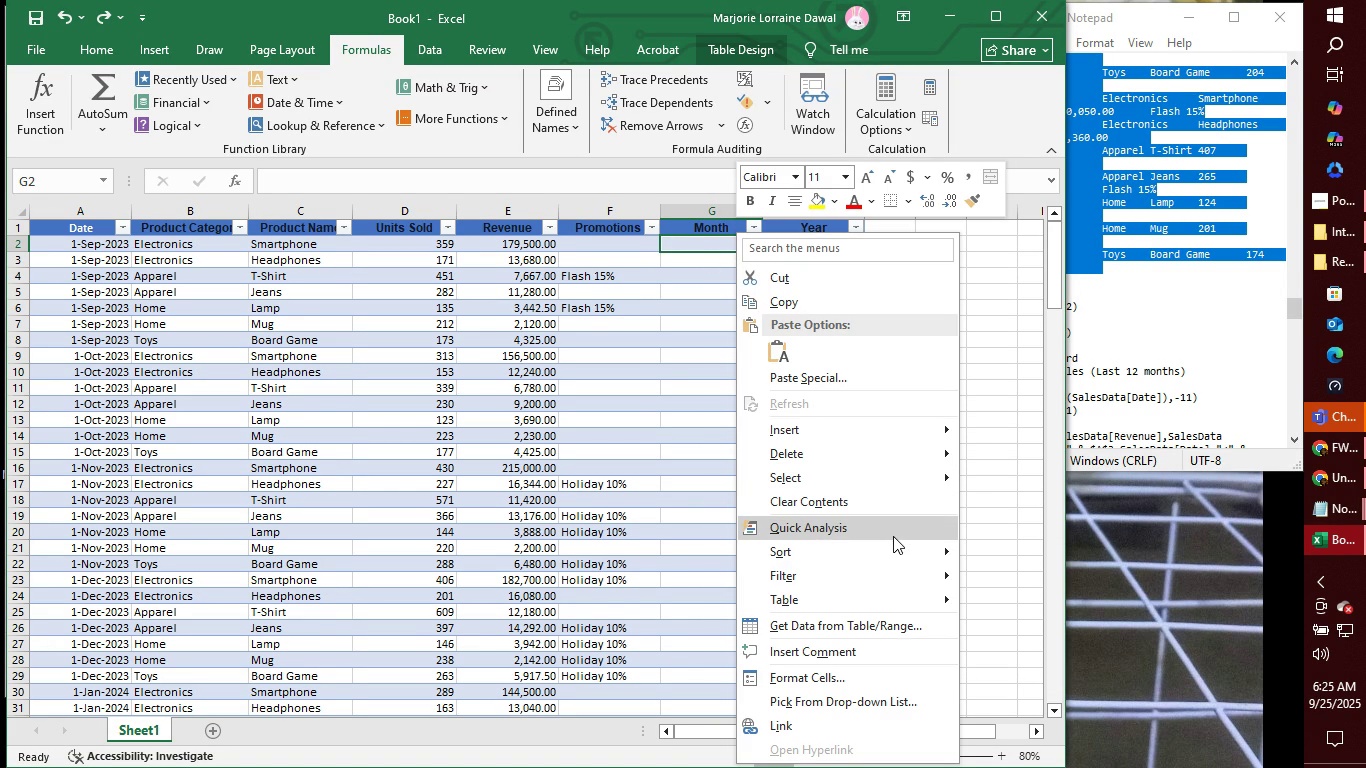 
wait(5.56)
 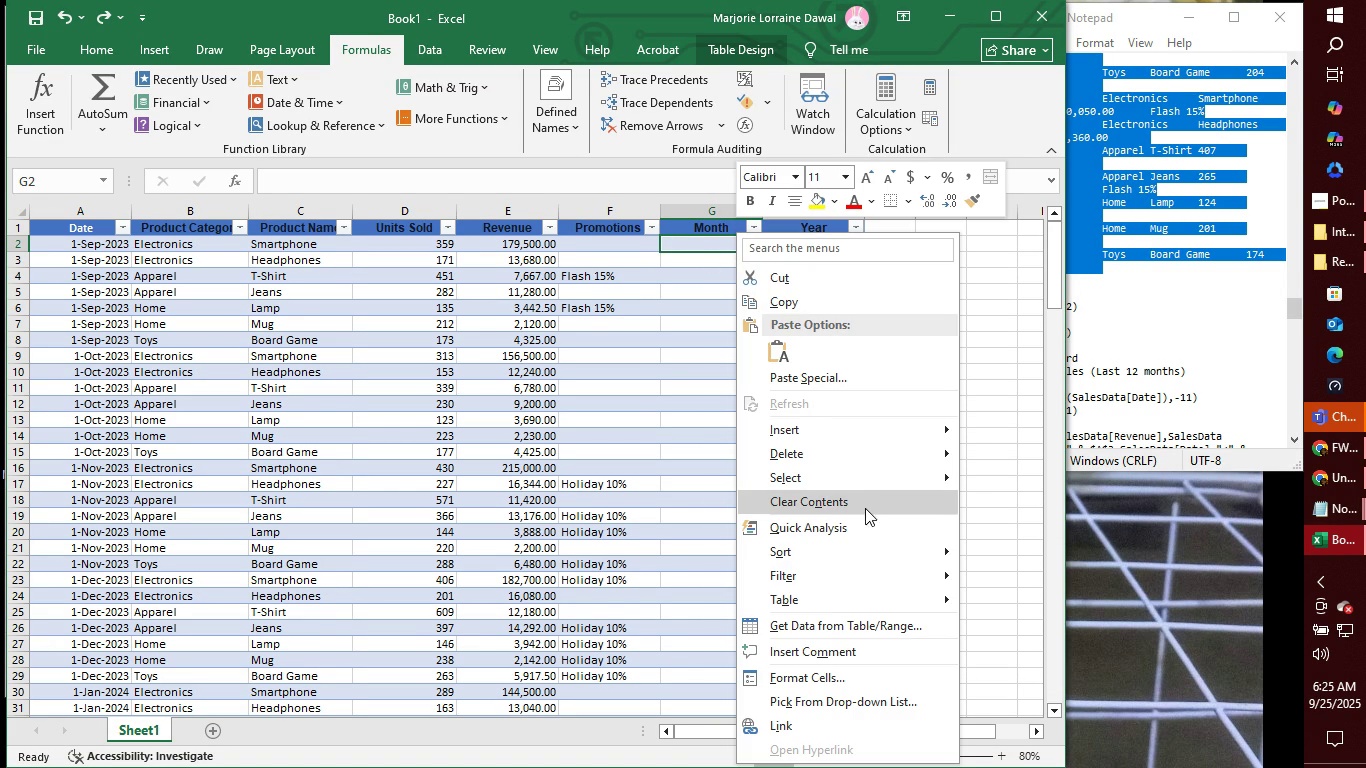 
mouse_move([880, 591])
 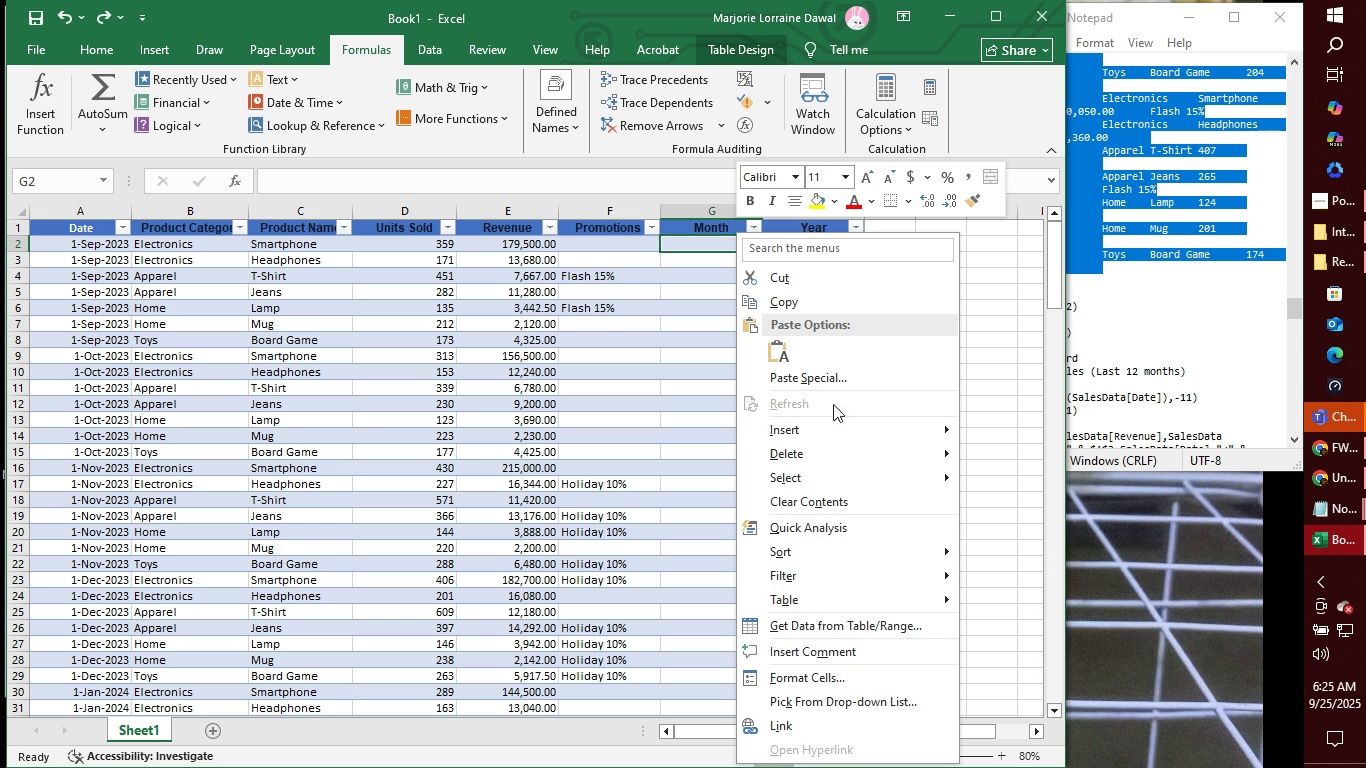 
left_click([688, 242])
 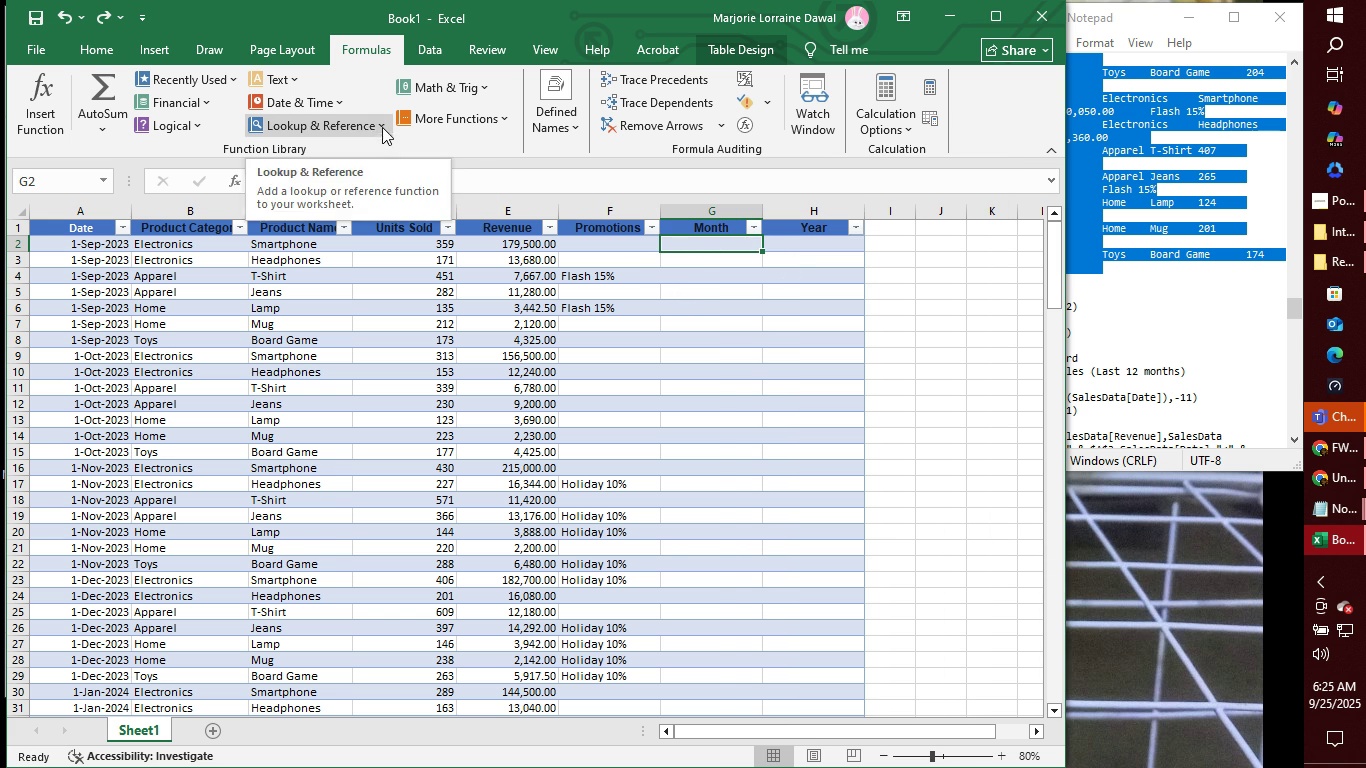 
wait(7.63)
 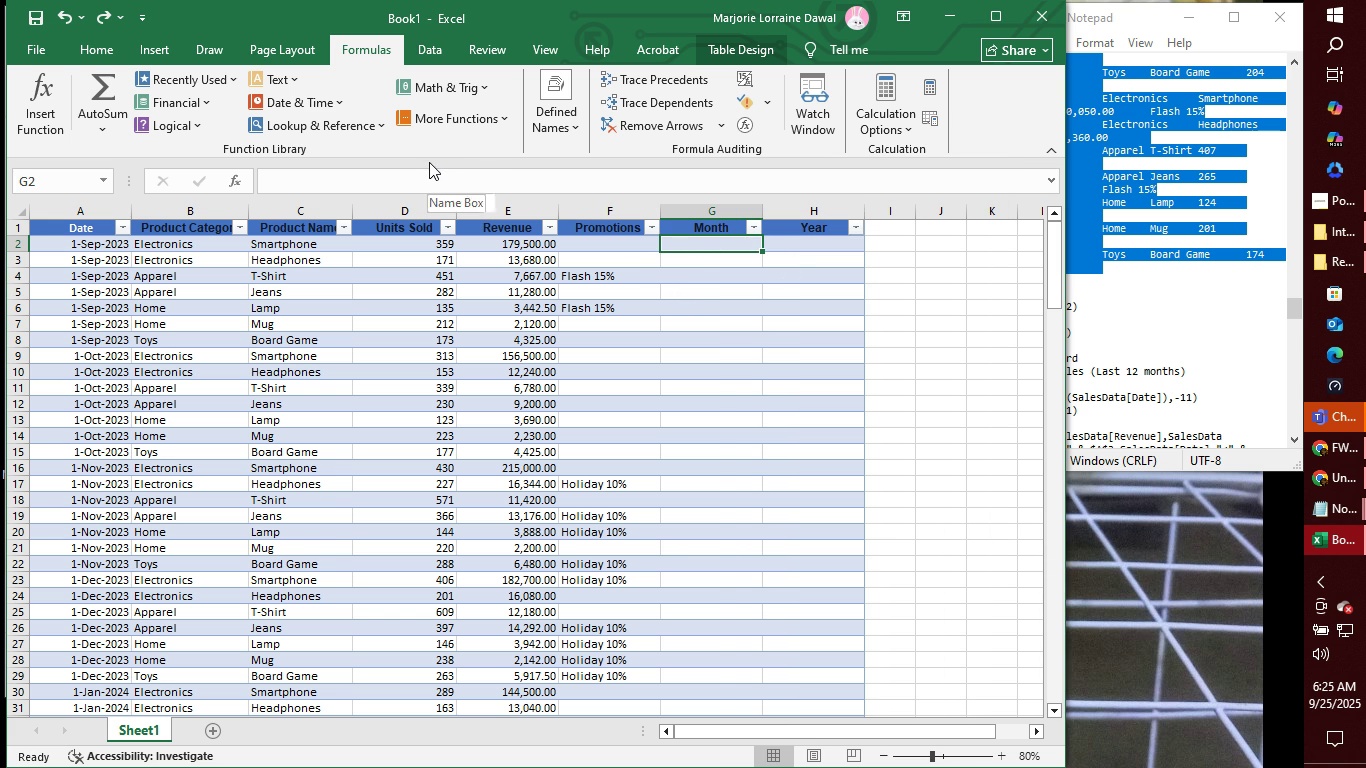 
left_click([496, 115])
 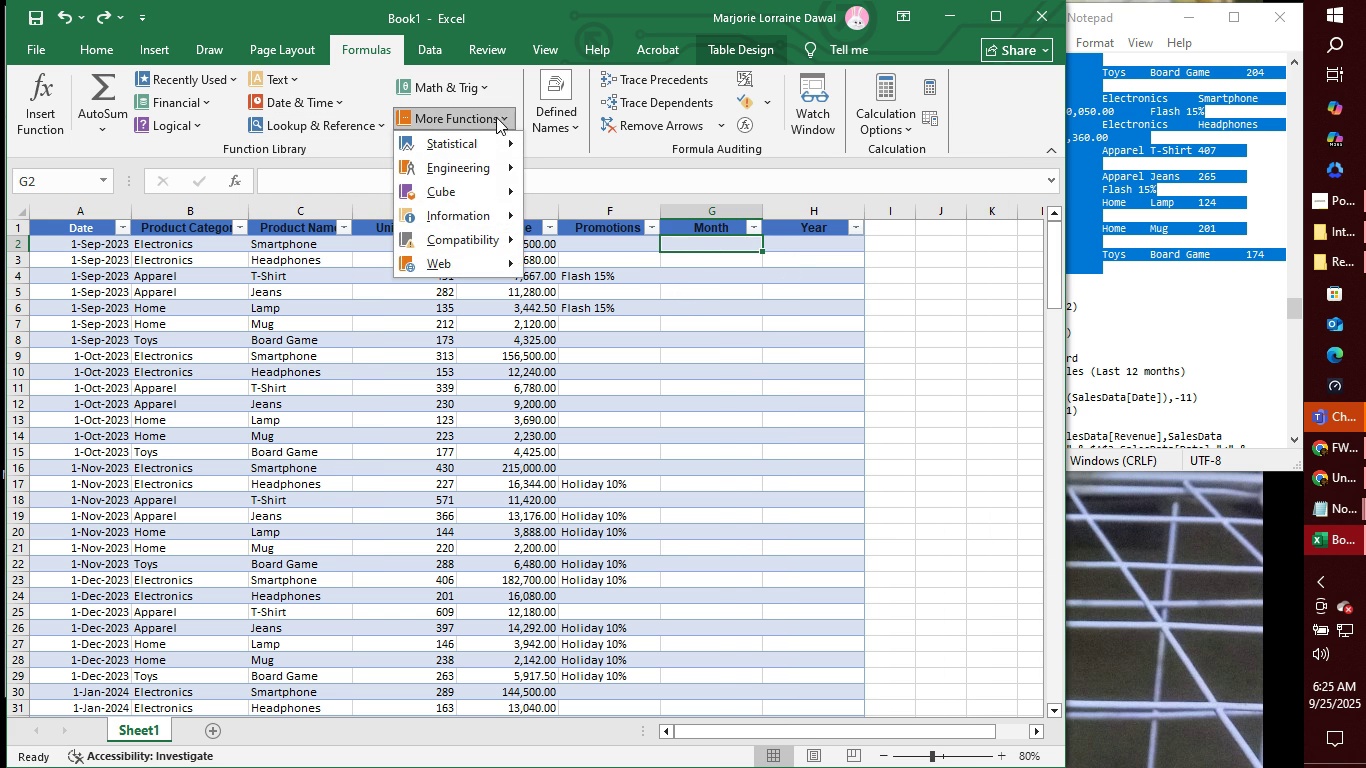 
mouse_move([514, 216])